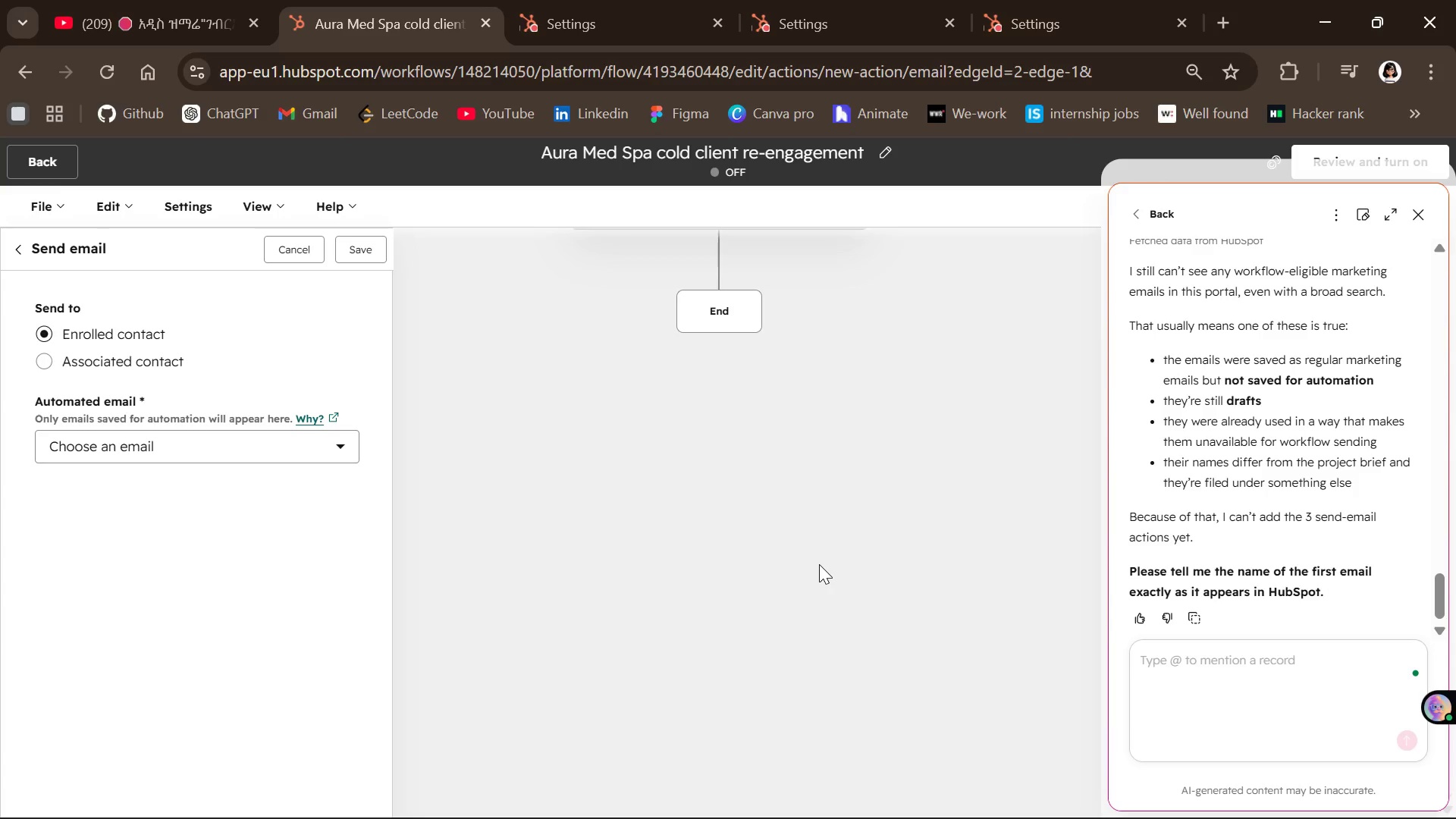 
mouse_move([798, 552])
 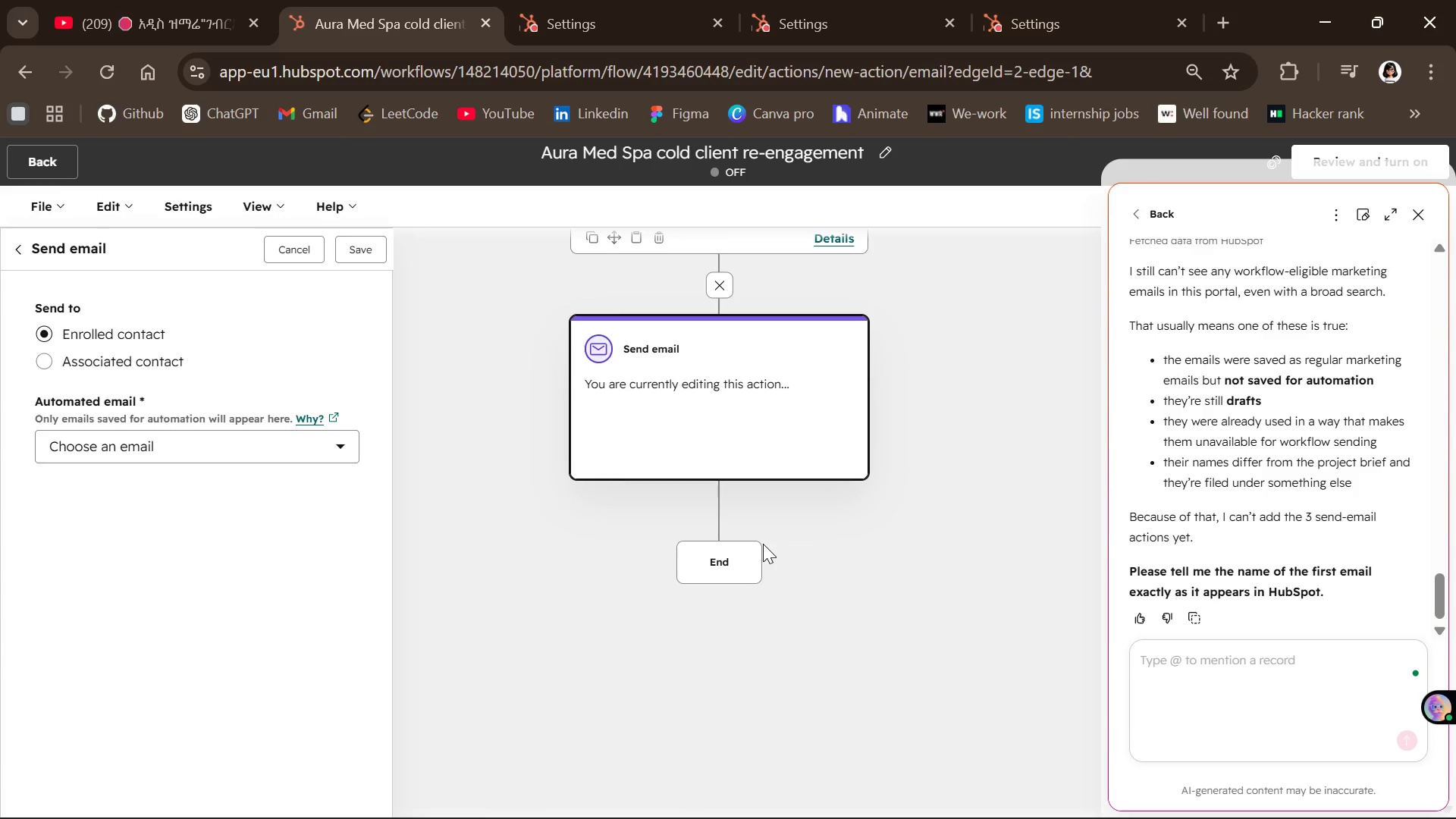 
mouse_move([763, 526])
 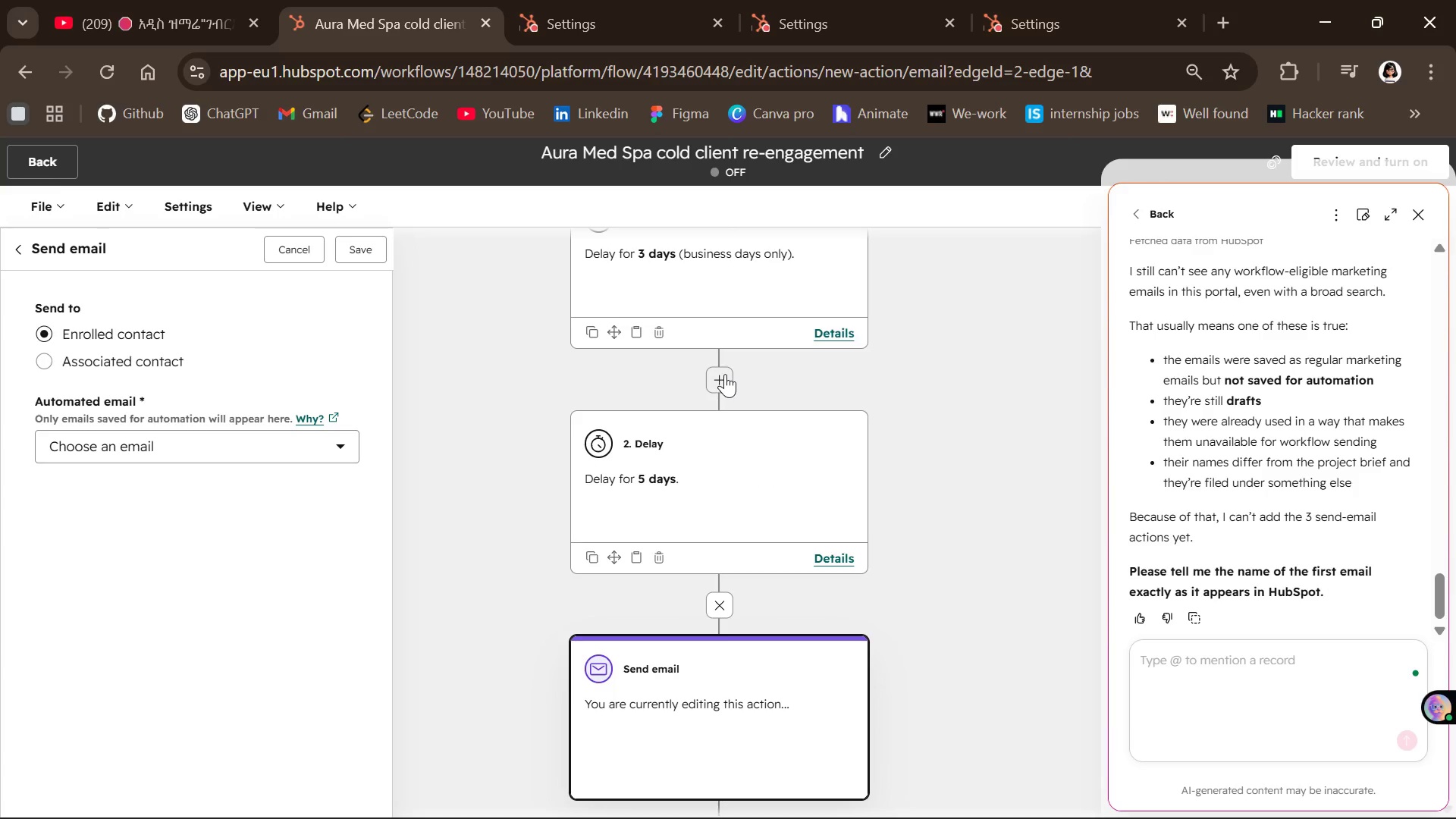 
left_click([725, 374])
 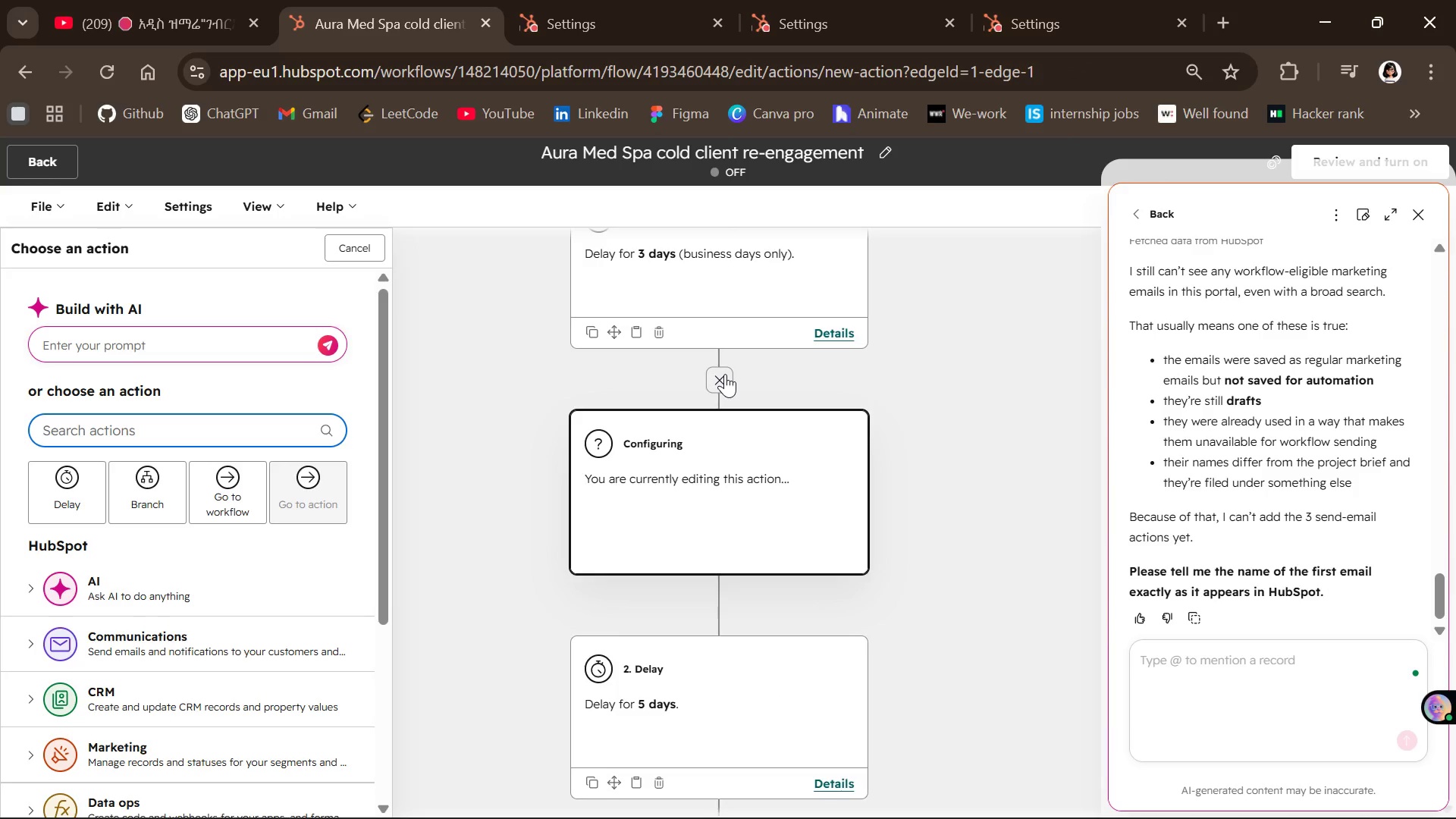 
mouse_move([759, 578])
 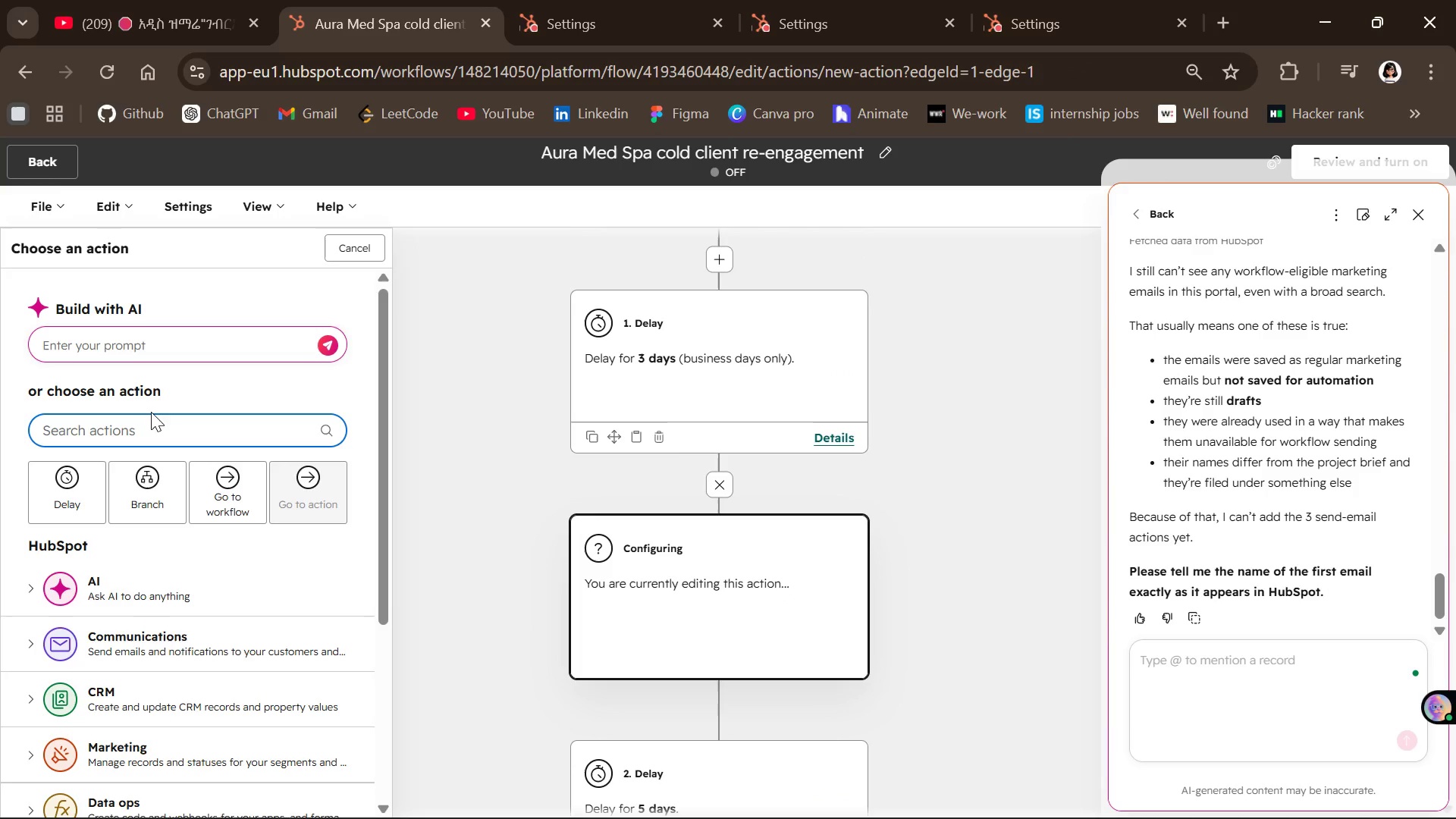 
type(send ema)
 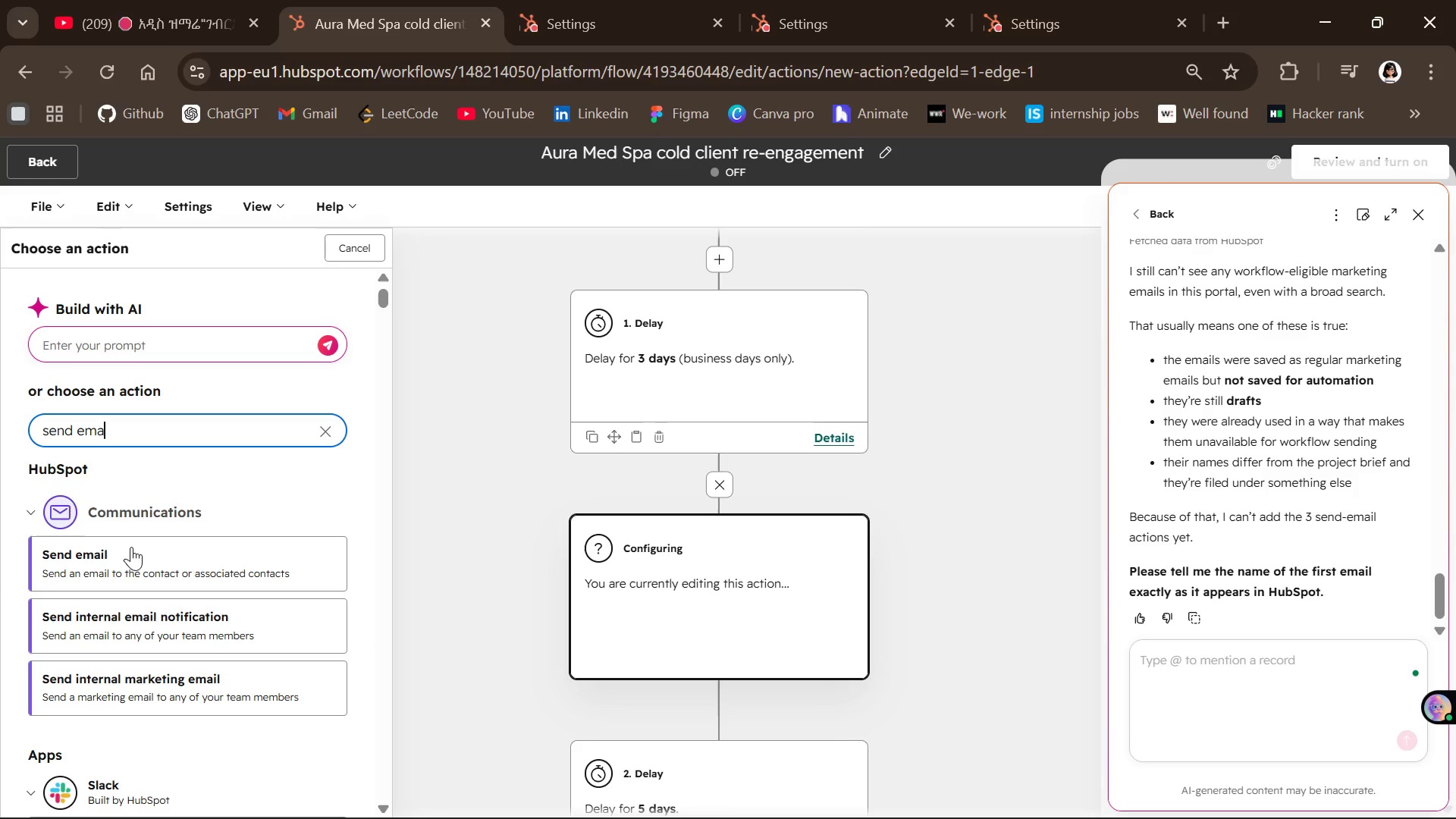 